 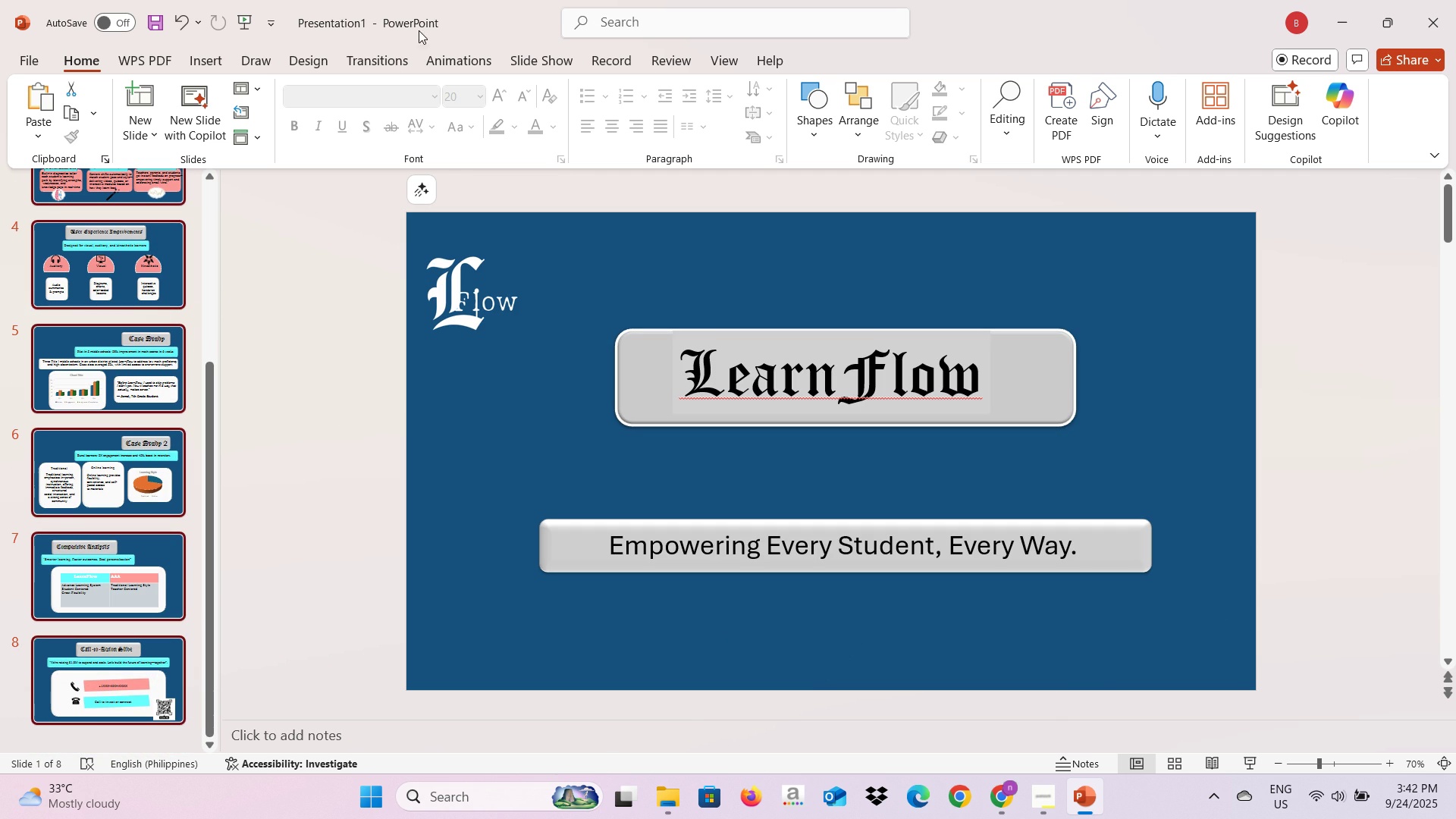 
left_click([353, 58])
 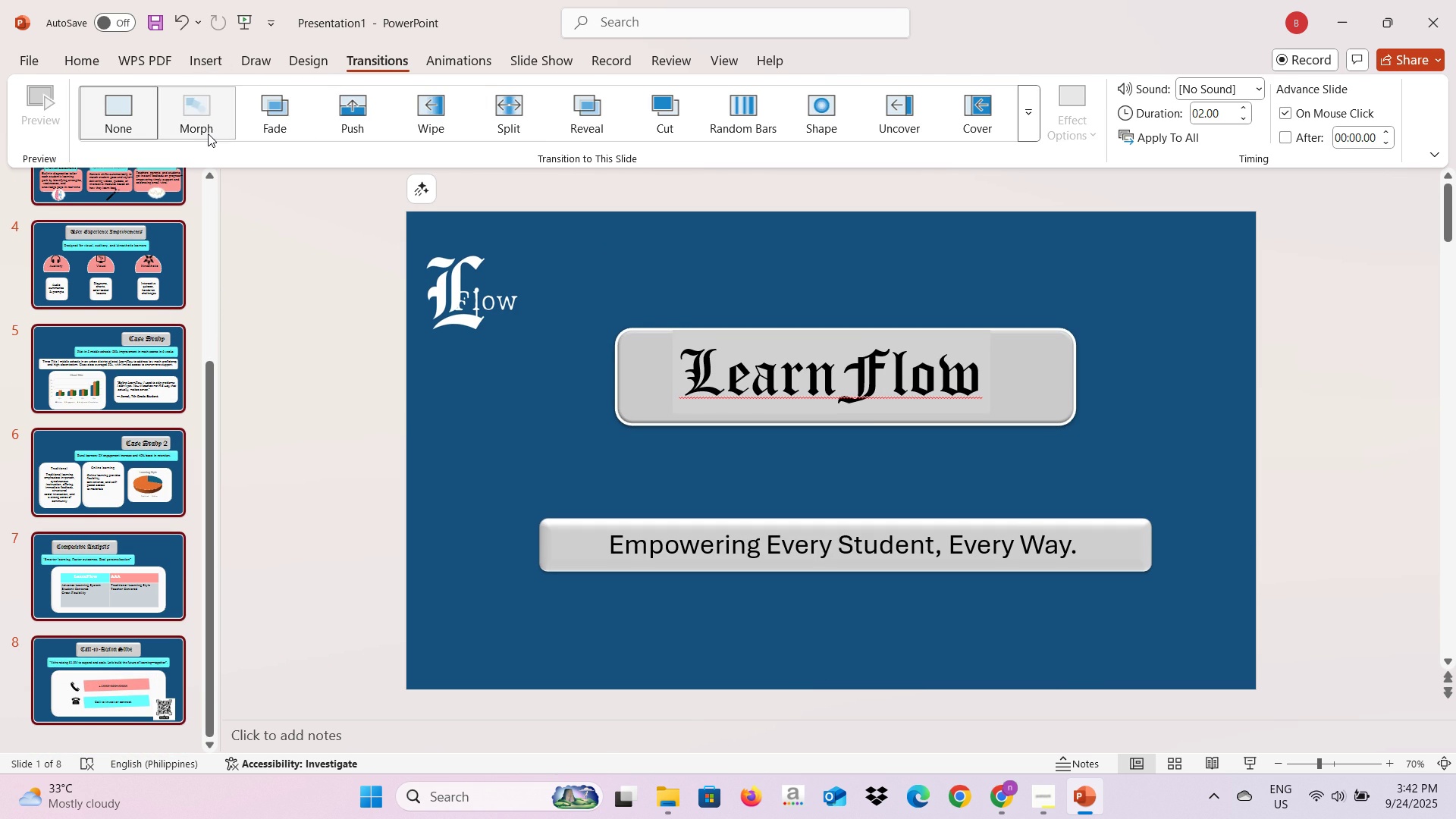 
left_click([208, 133])
 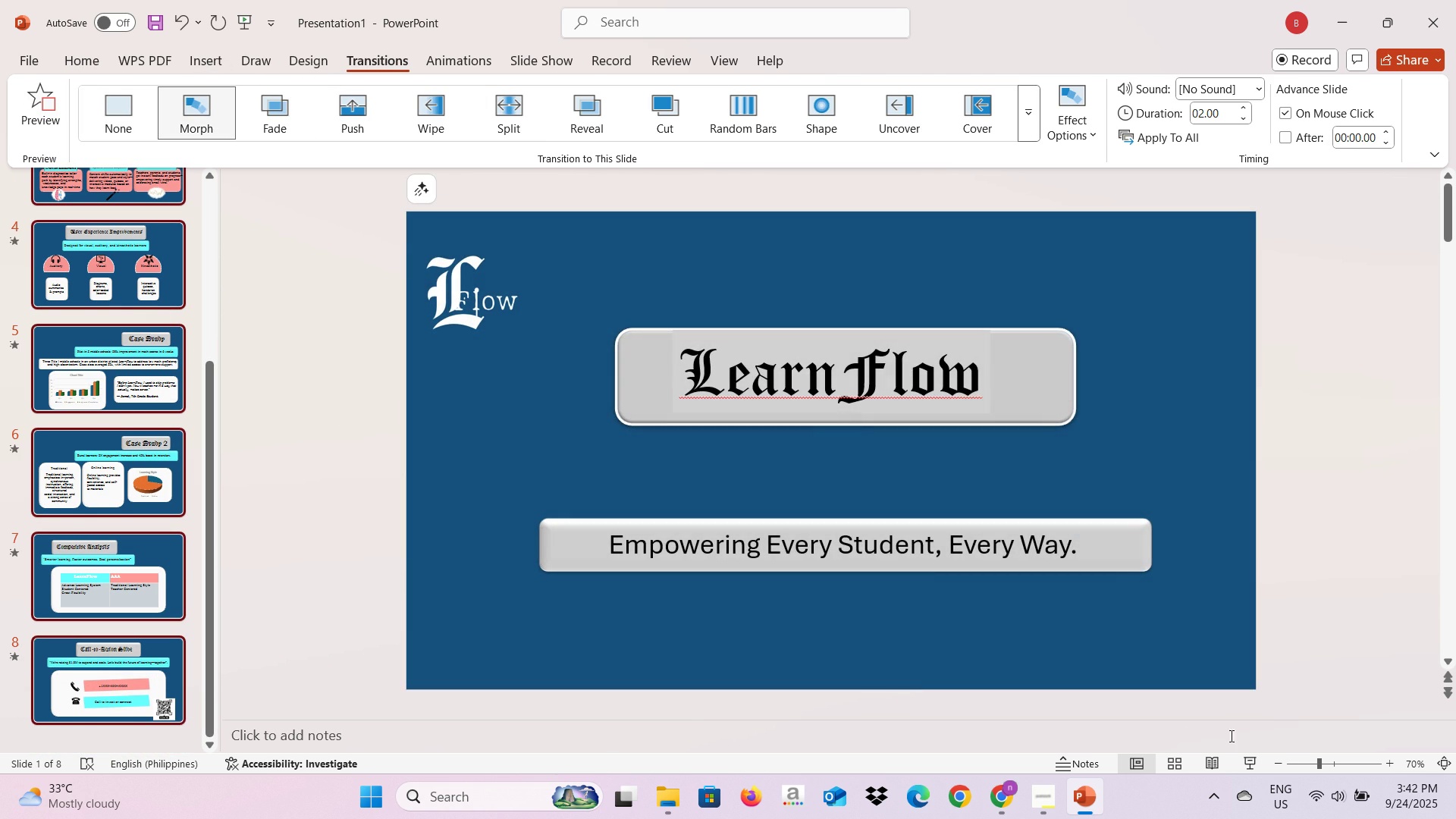 
left_click([1260, 758])
 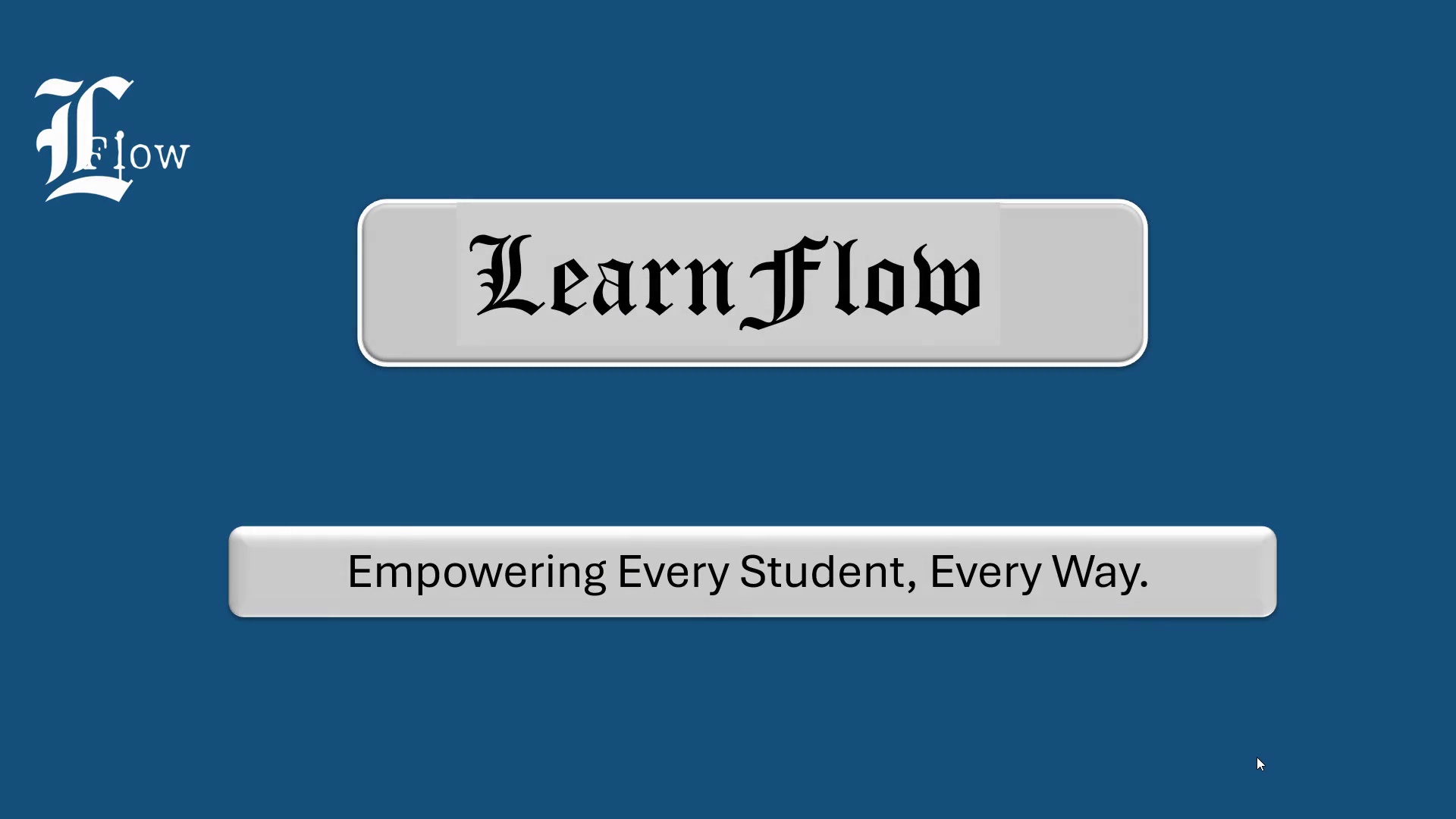 
key(ArrowRight)
 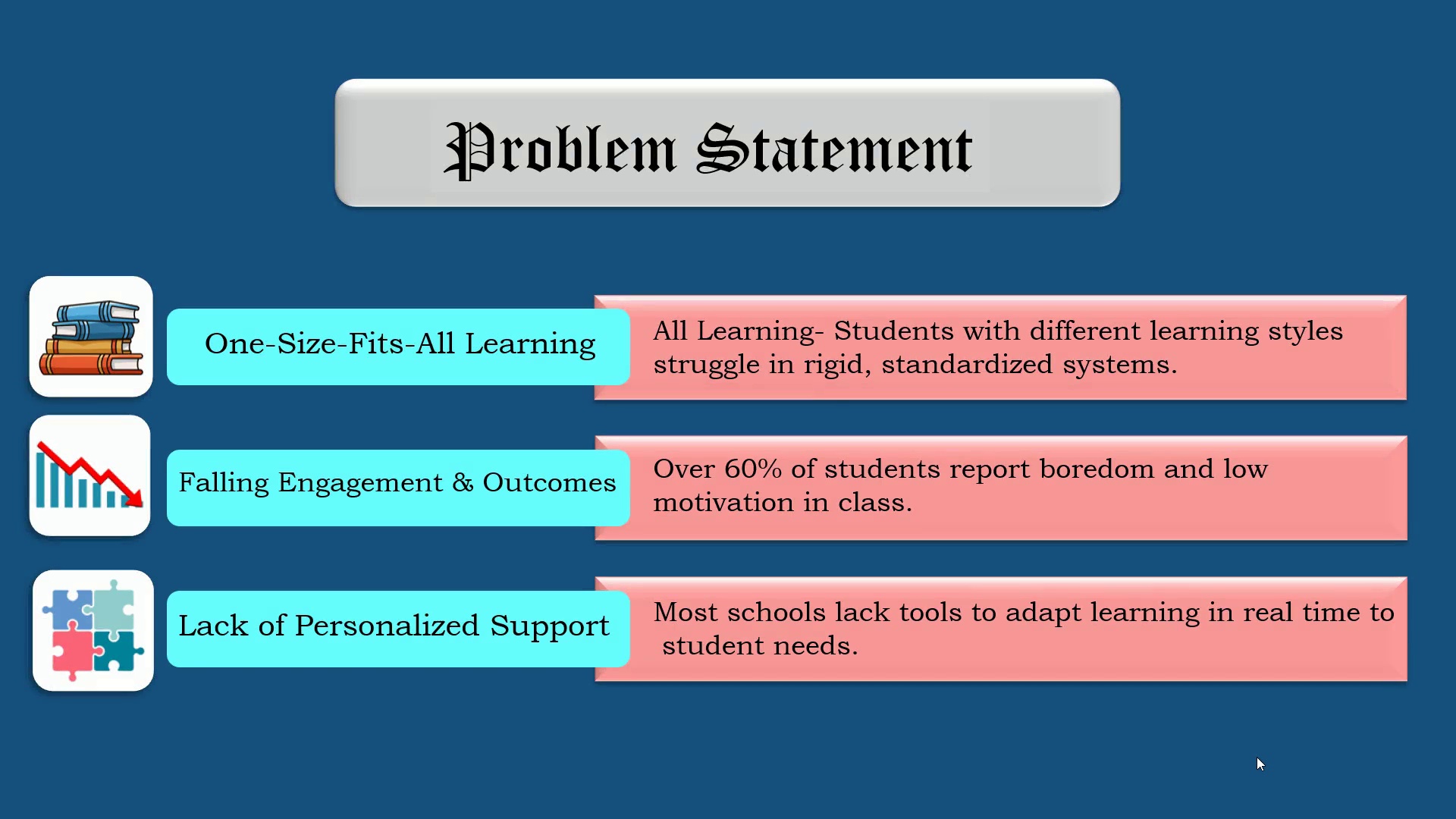 
key(Escape)
 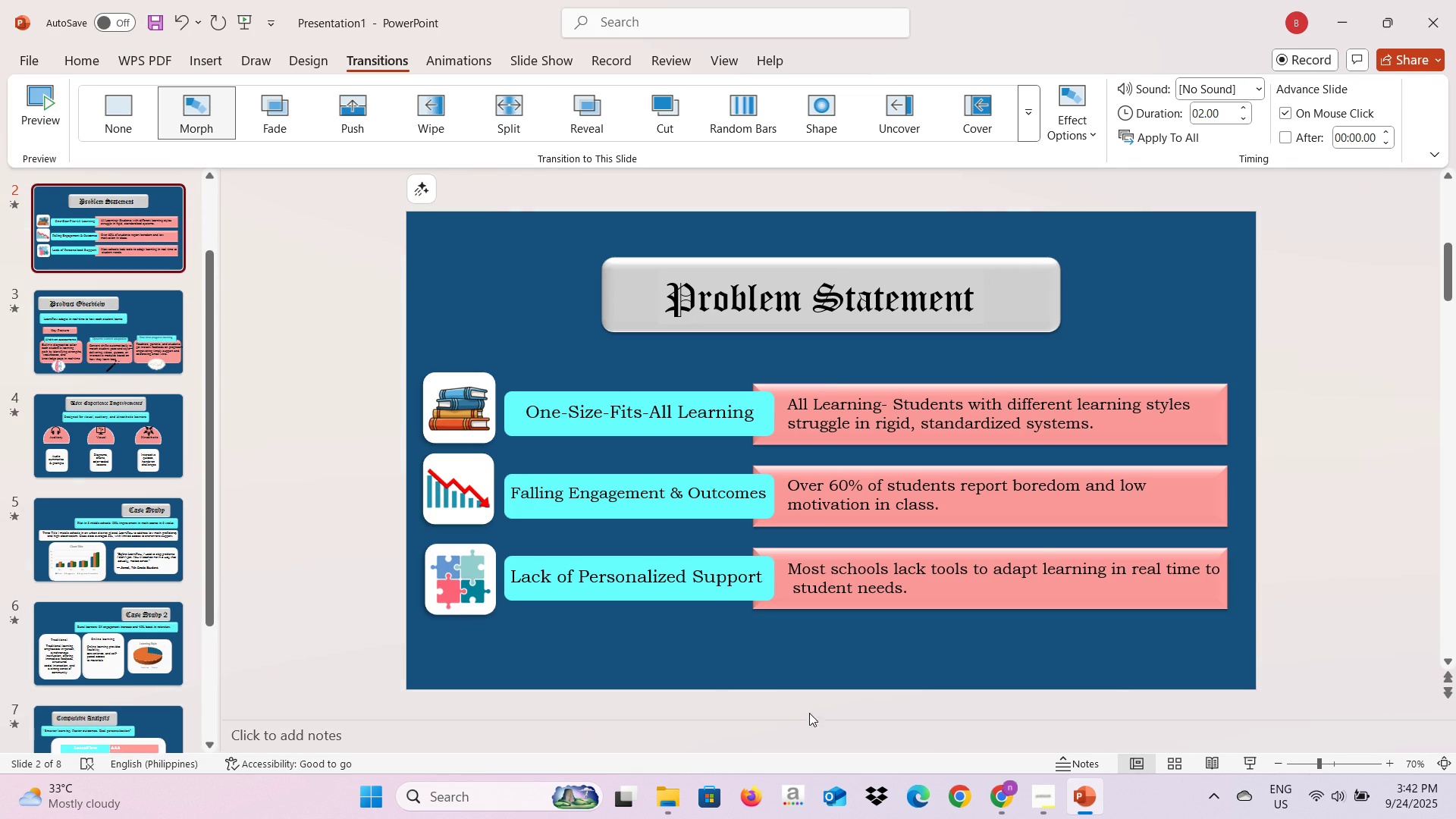 
scroll: coordinate [717, 695], scroll_direction: up, amount: 5.0
 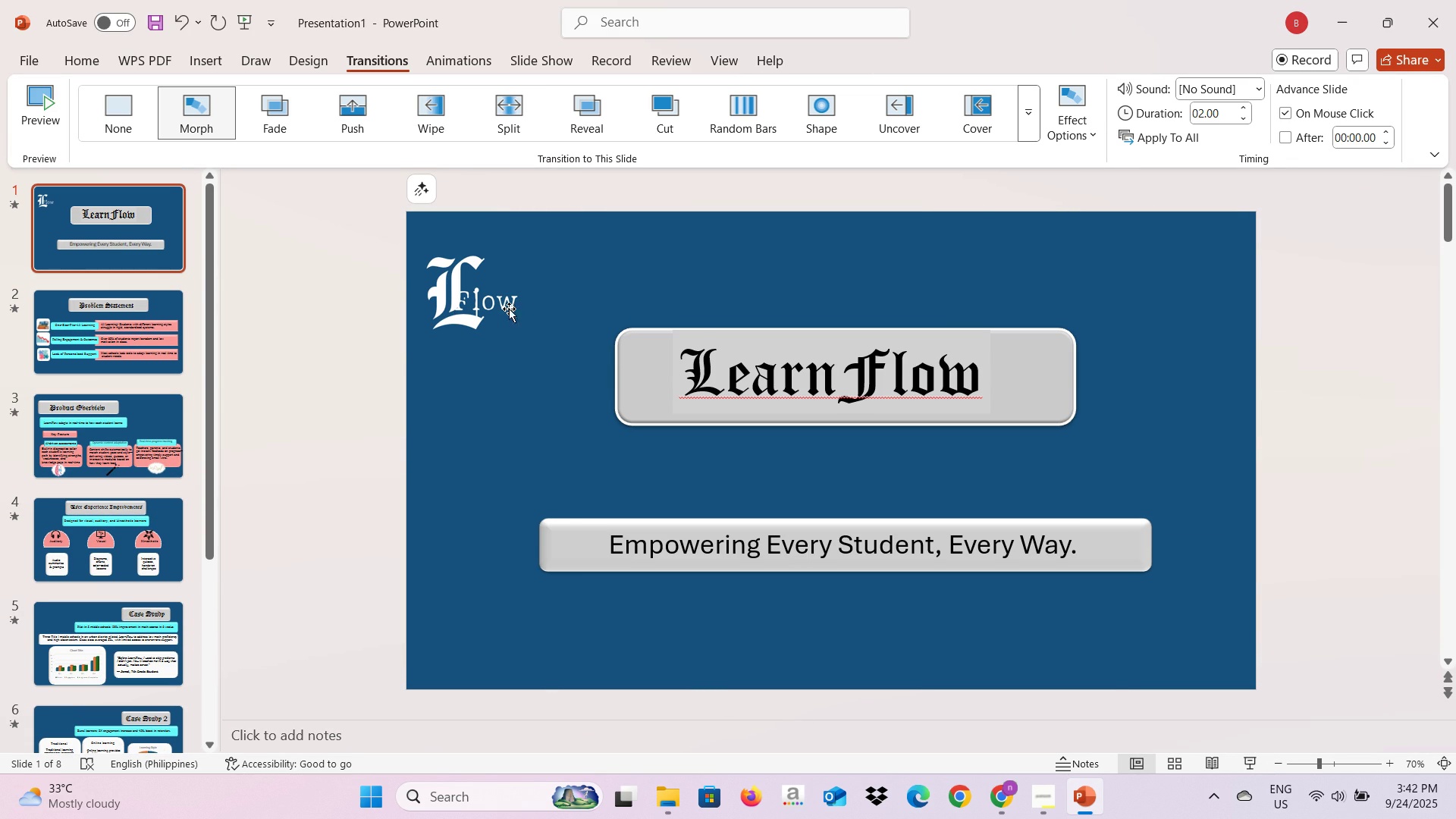 
left_click([509, 309])